 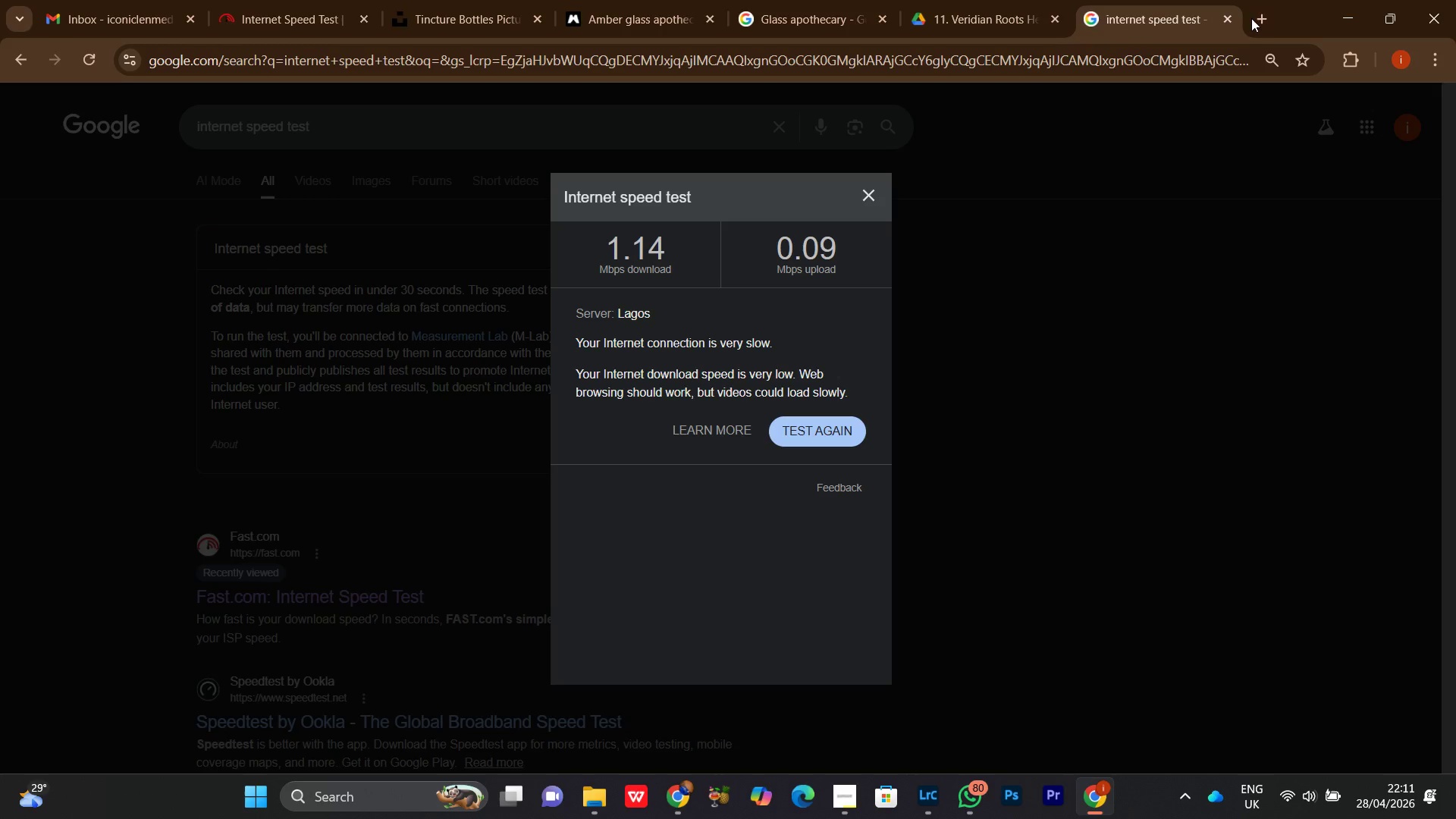 
left_click([1260, 17])
 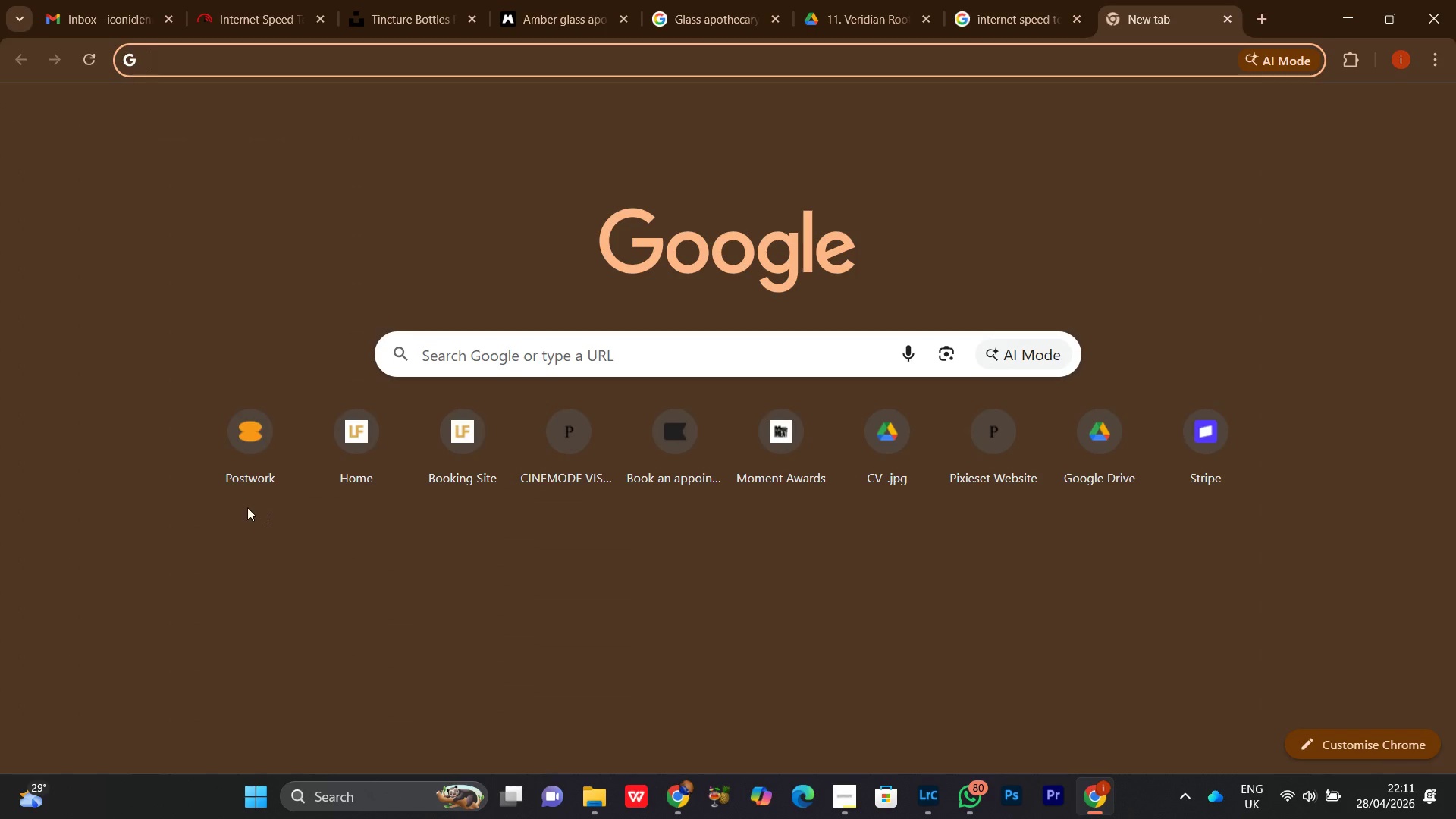 
left_click([246, 475])
 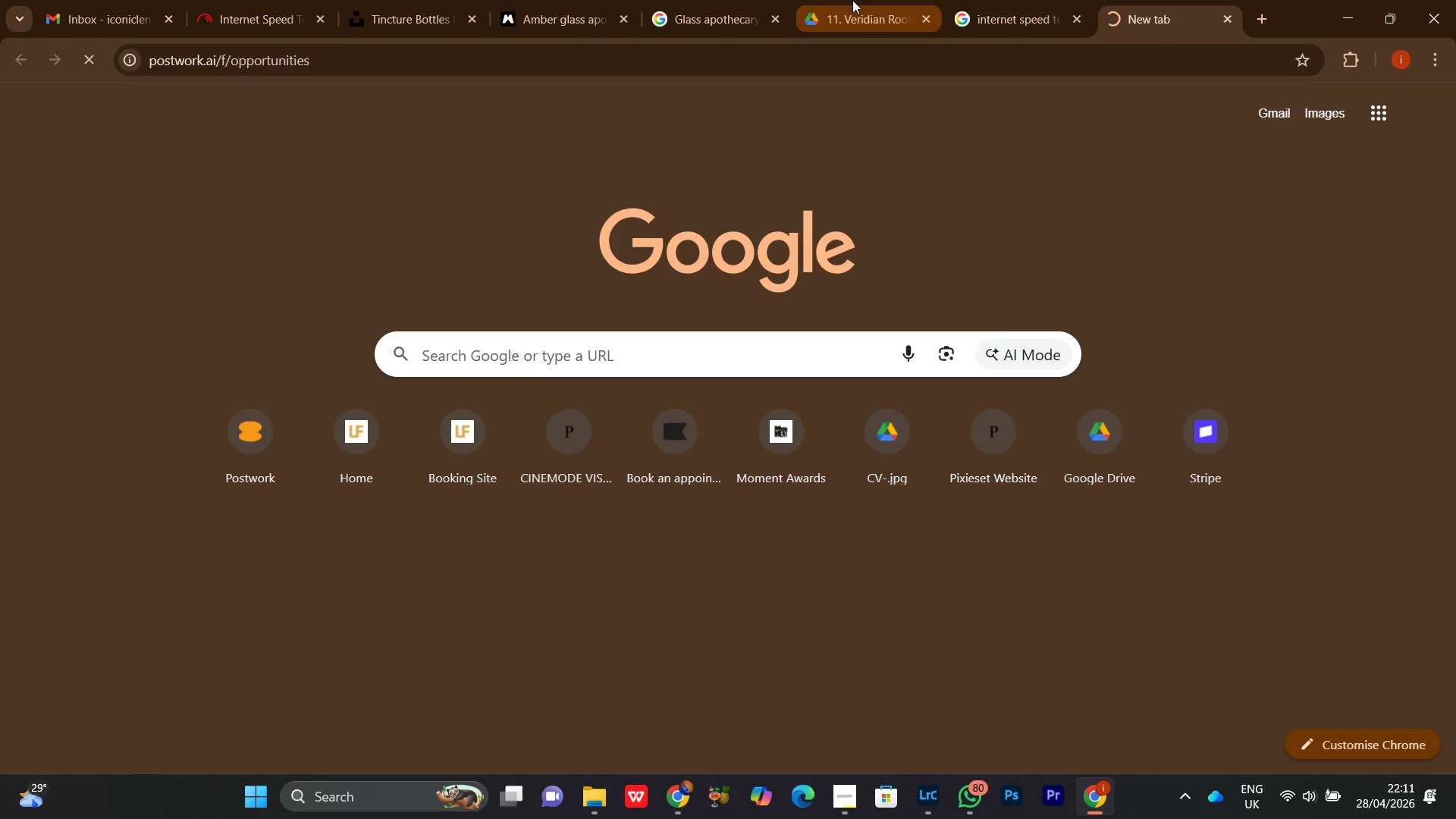 
left_click([852, 0])
 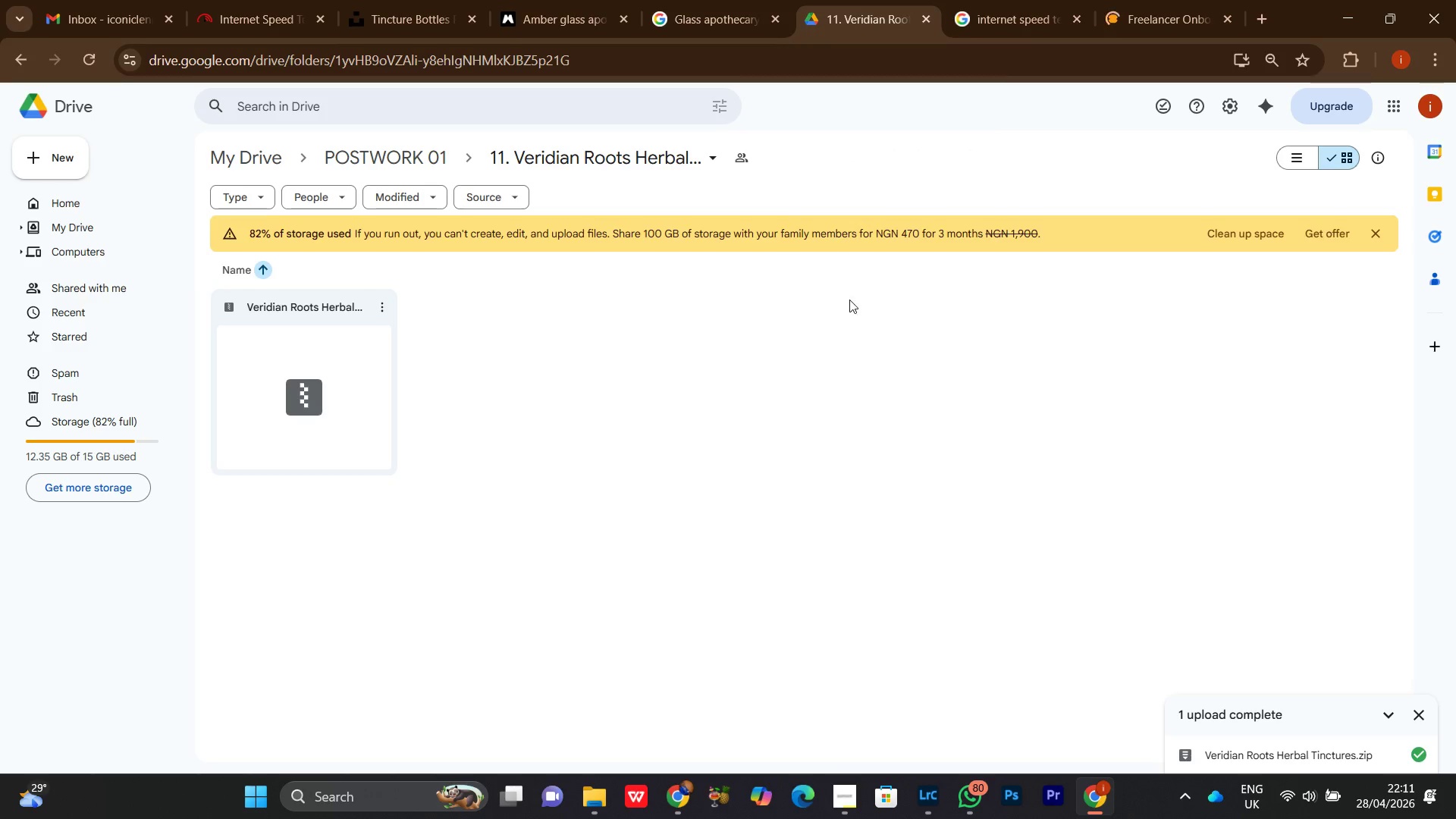 
left_click([1149, 6])
 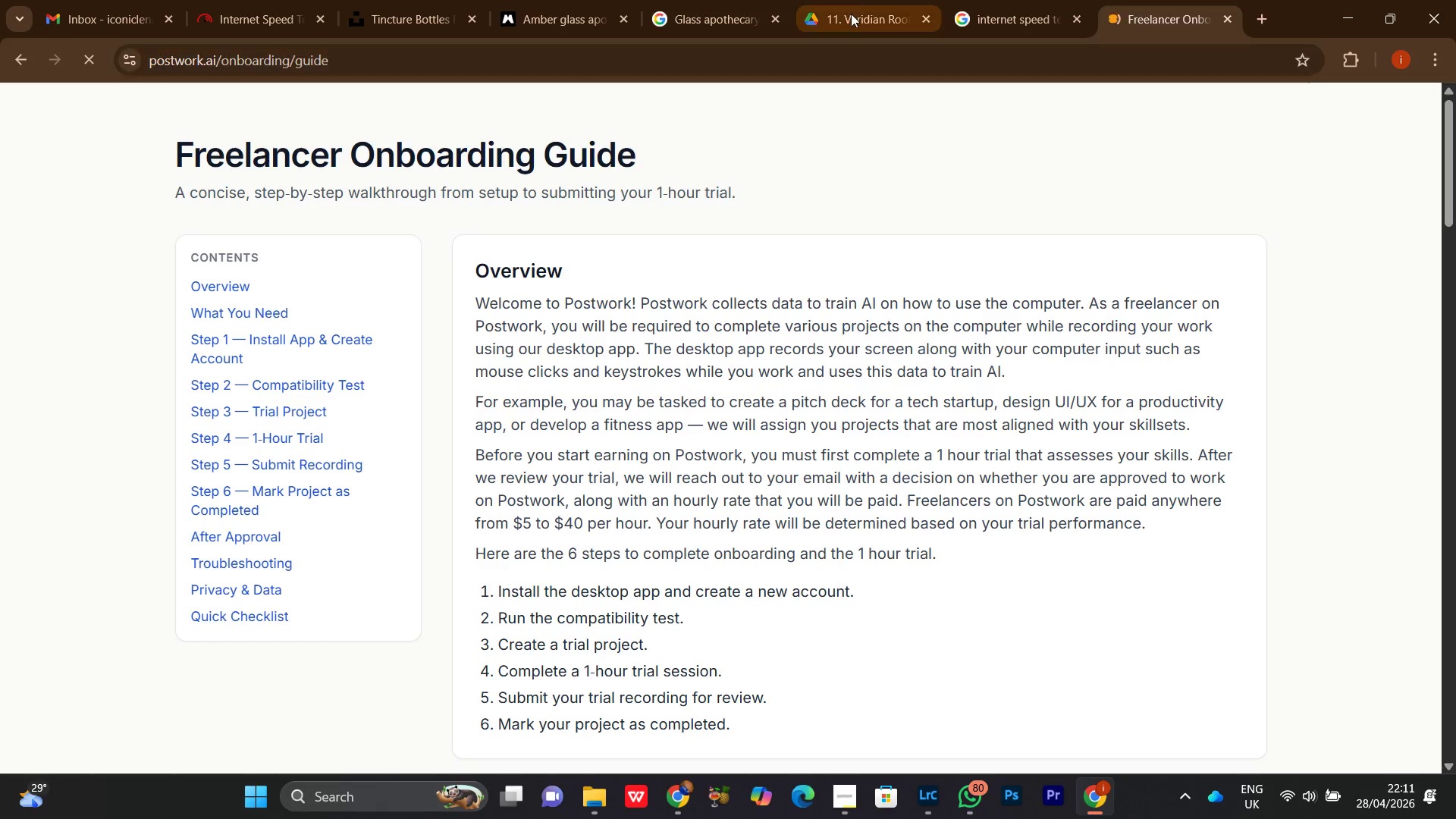 
left_click([856, 5])
 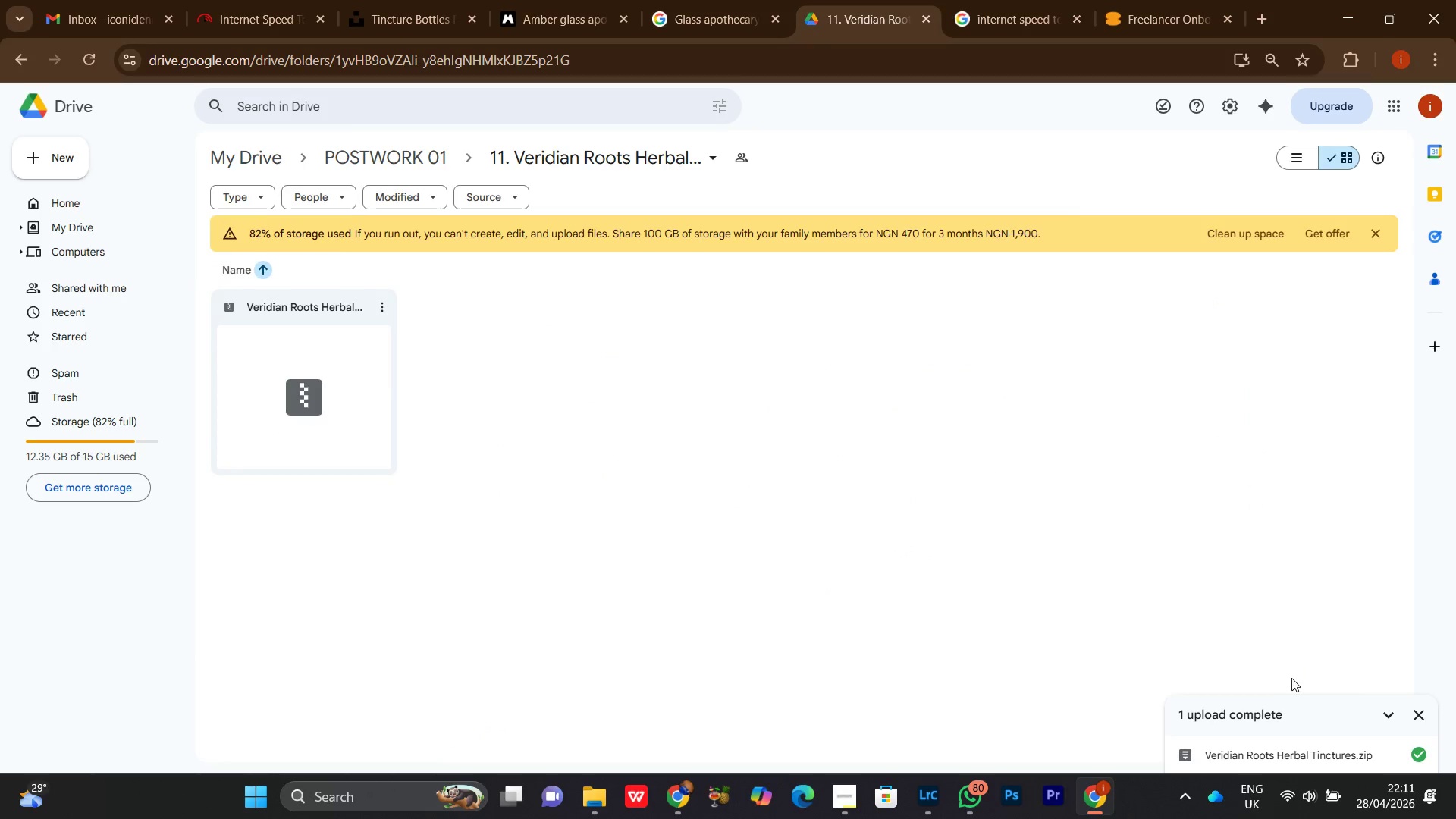 
scroll: coordinate [1263, 690], scroll_direction: down, amount: 5.0
 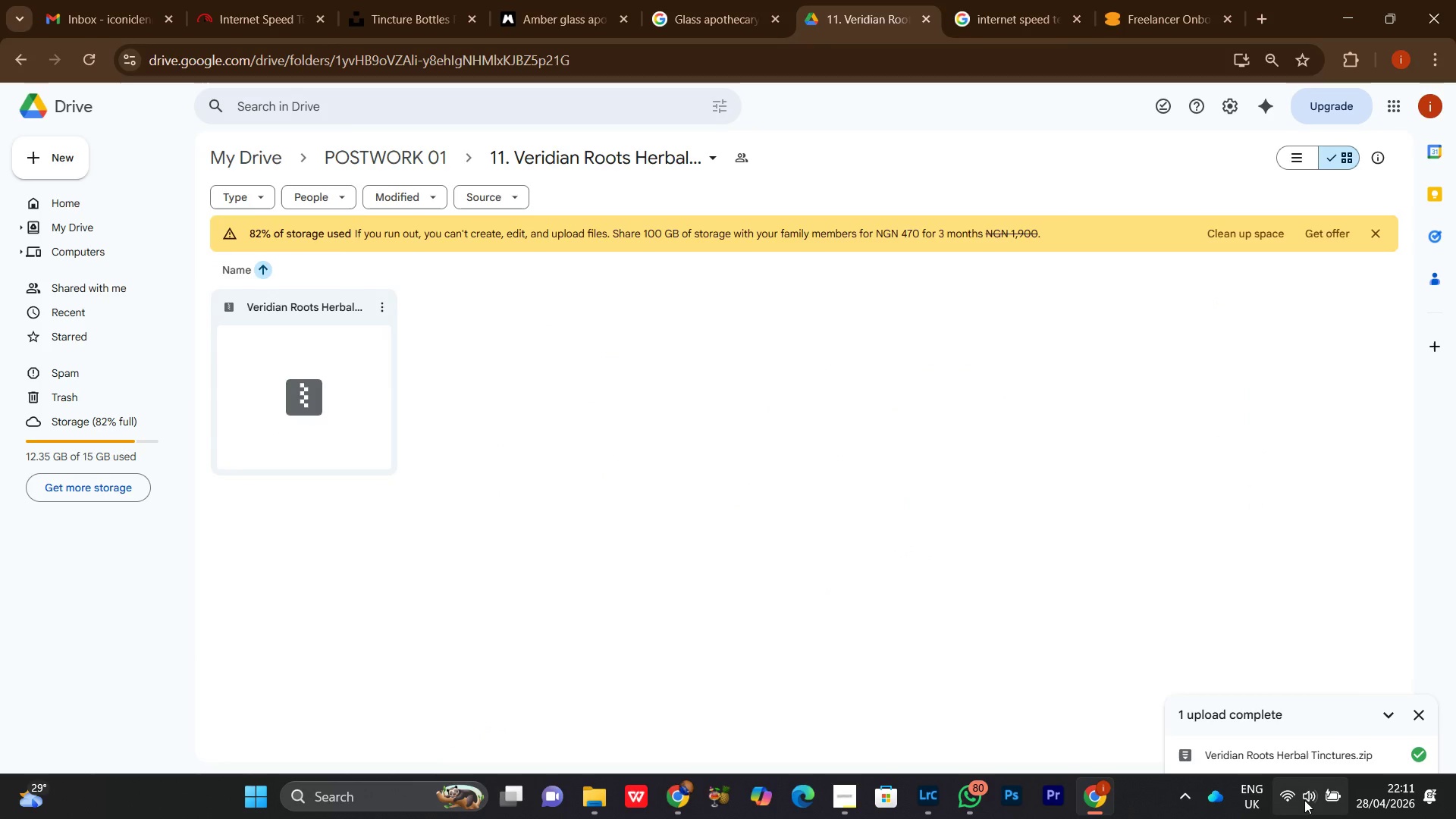 
mouse_move([1280, 788])
 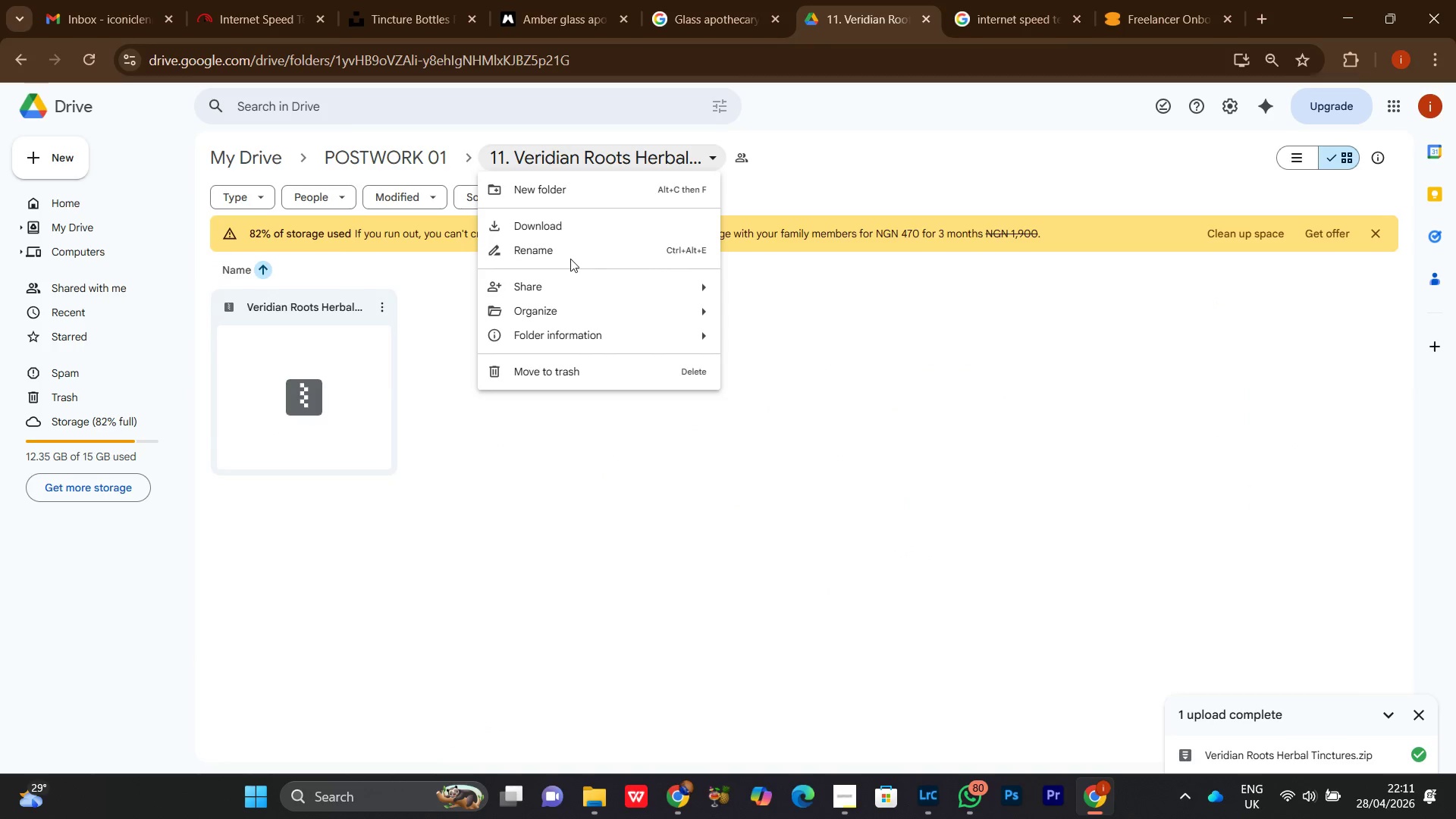 
left_click([536, 276])
 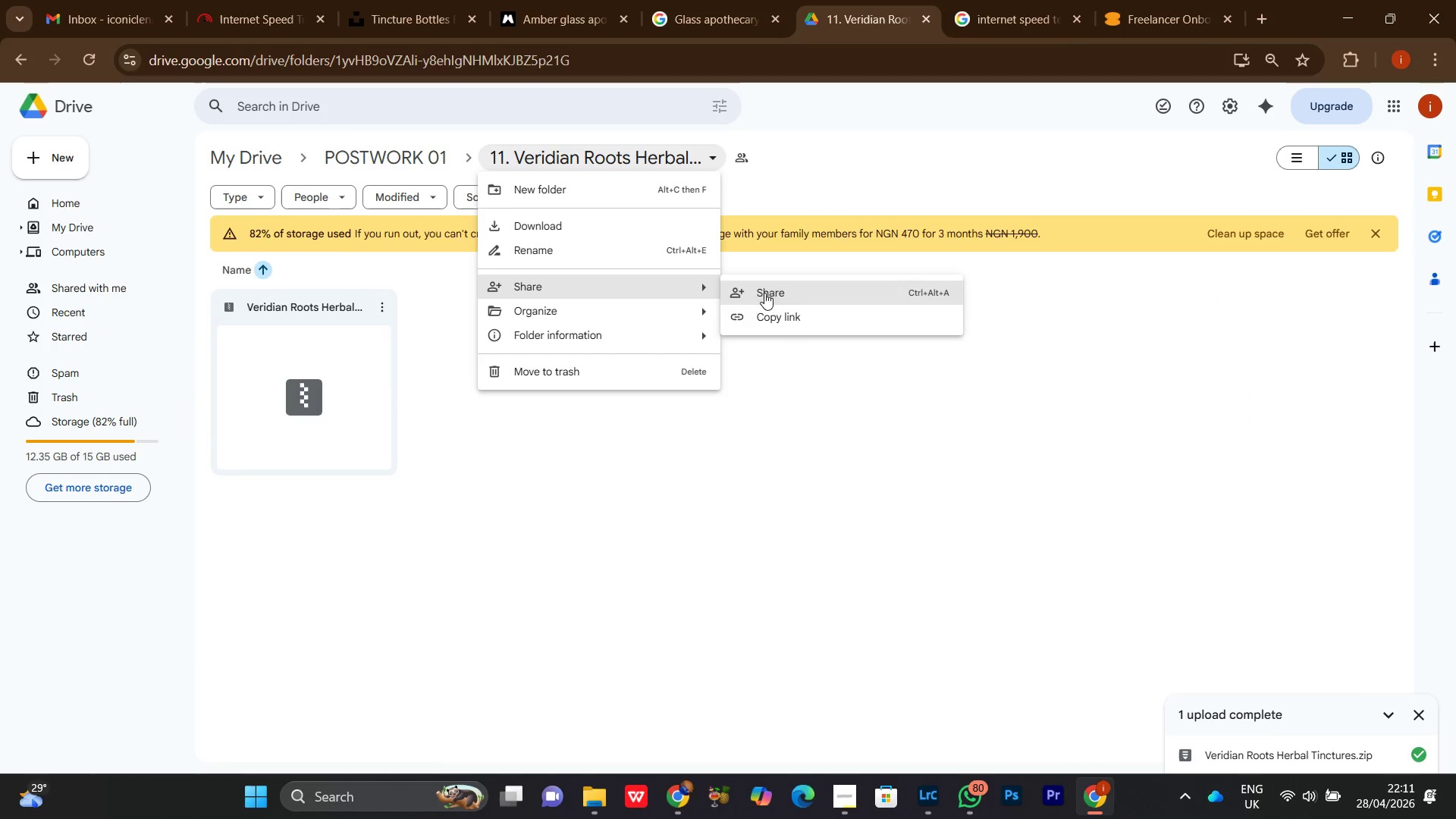 
left_click([761, 290])
 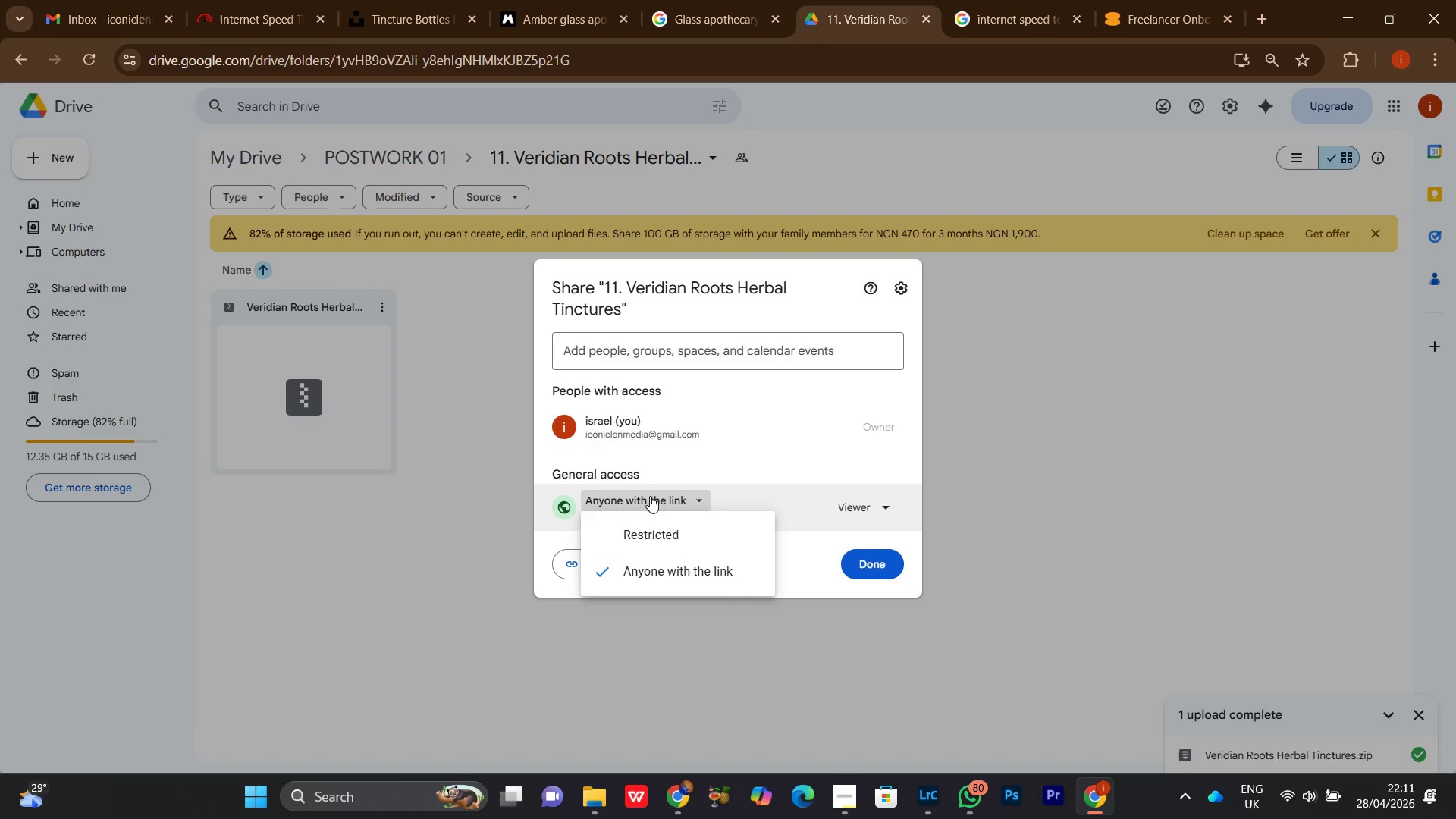 
left_click([664, 565])
 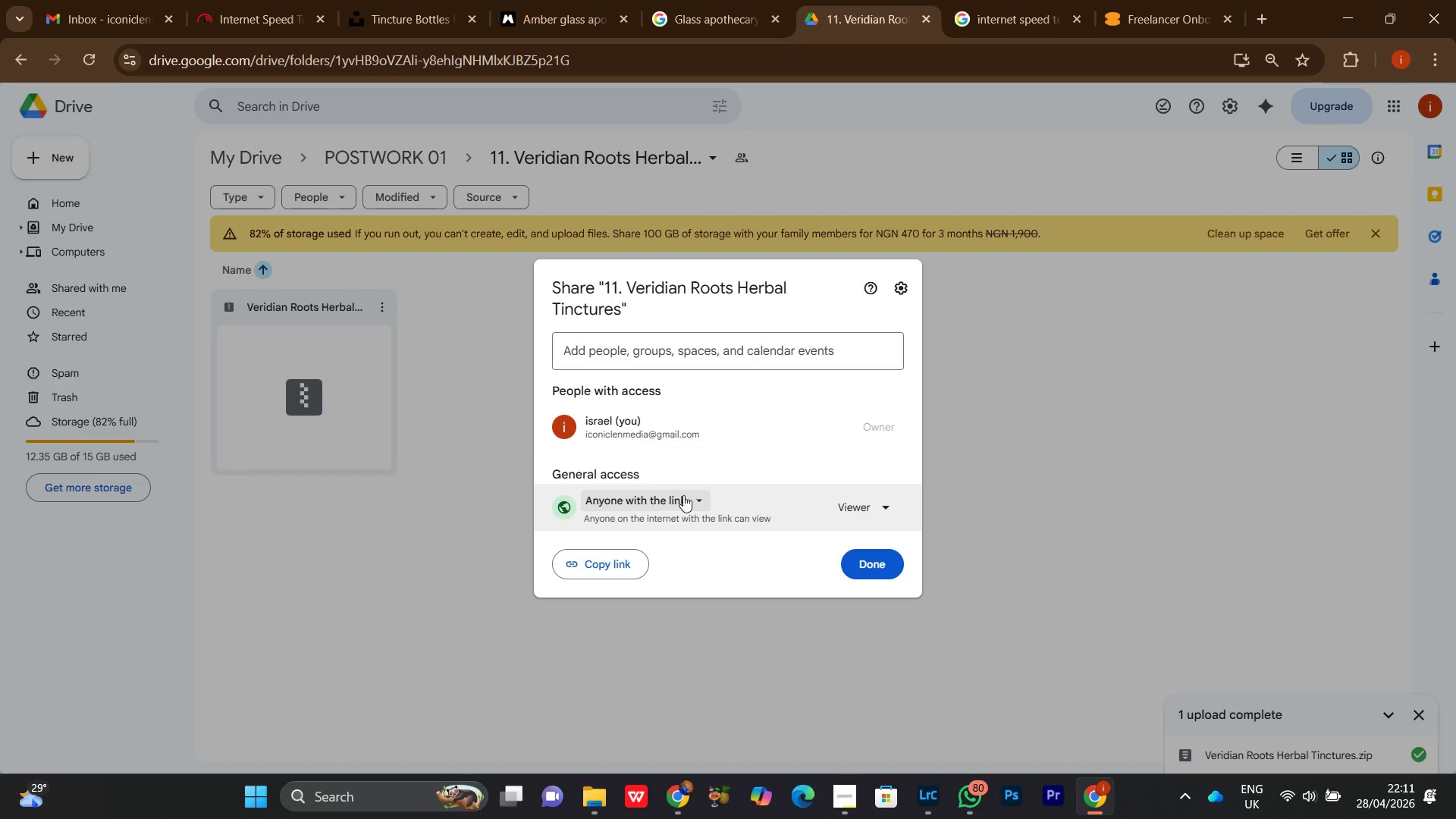 
left_click([683, 495])
 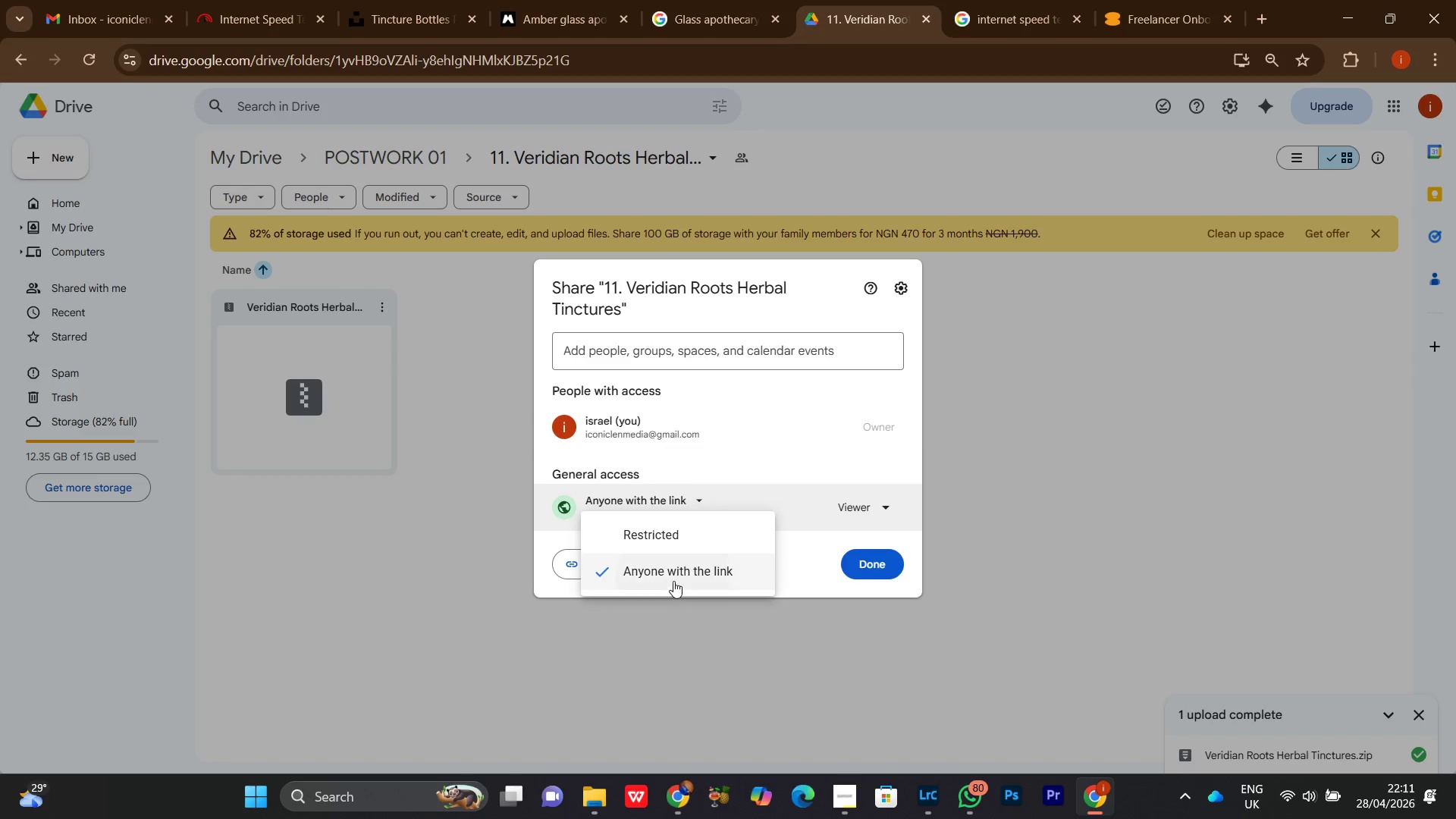 
left_click([673, 581])
 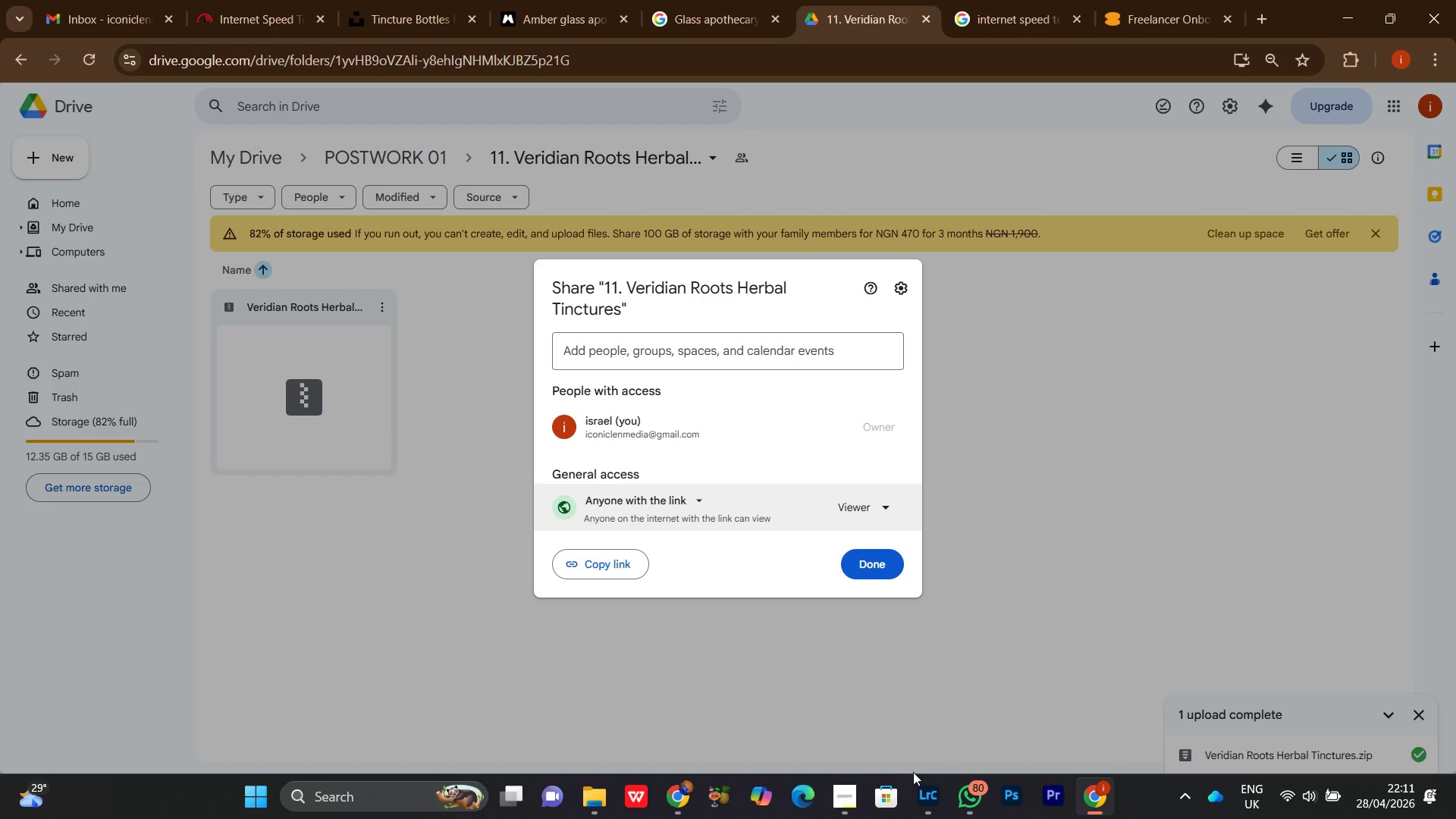 
left_click([967, 792])